 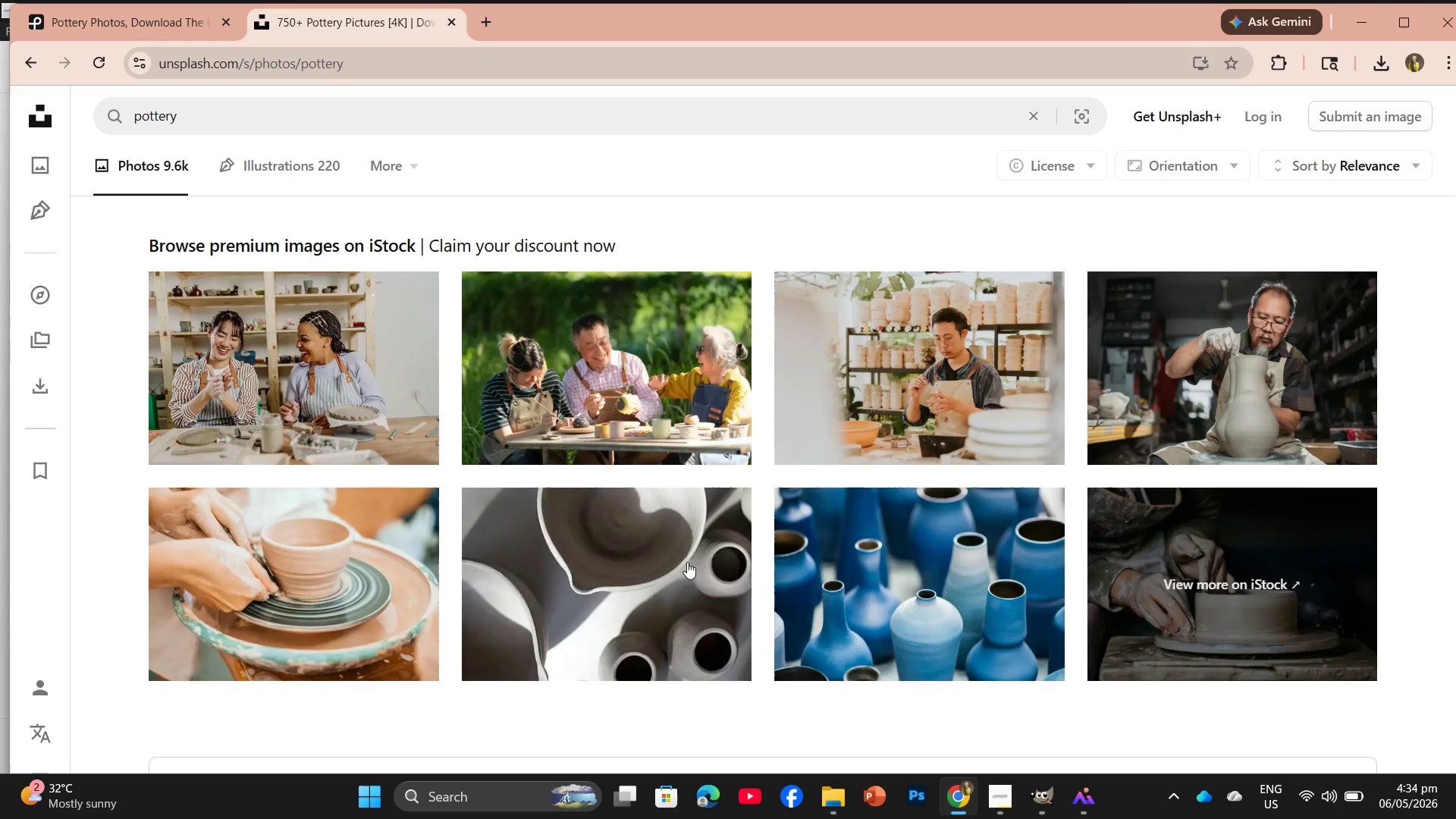 
mouse_move([613, 419])
 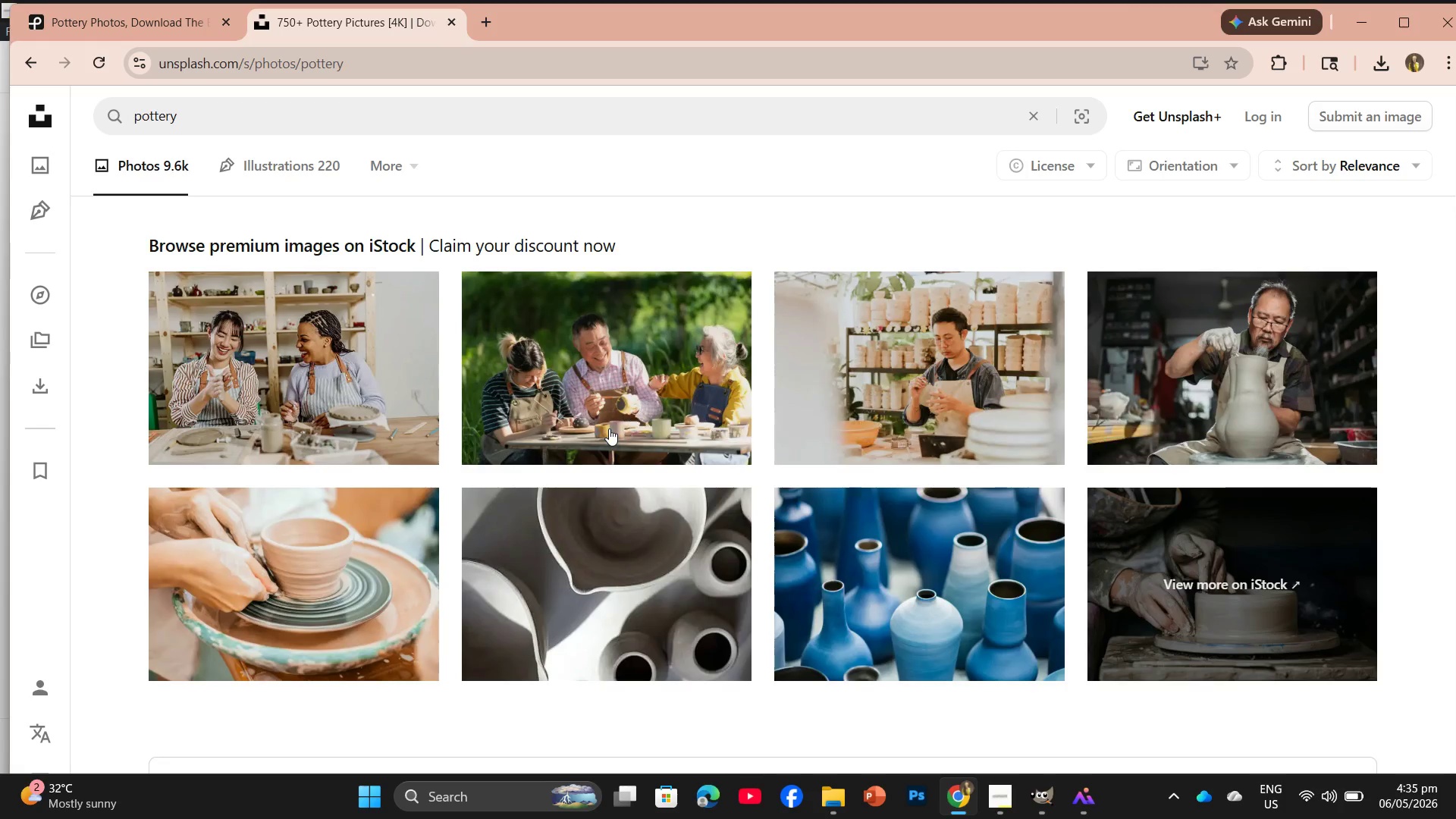 
scroll: coordinate [602, 424], scroll_direction: down, amount: 5.0
 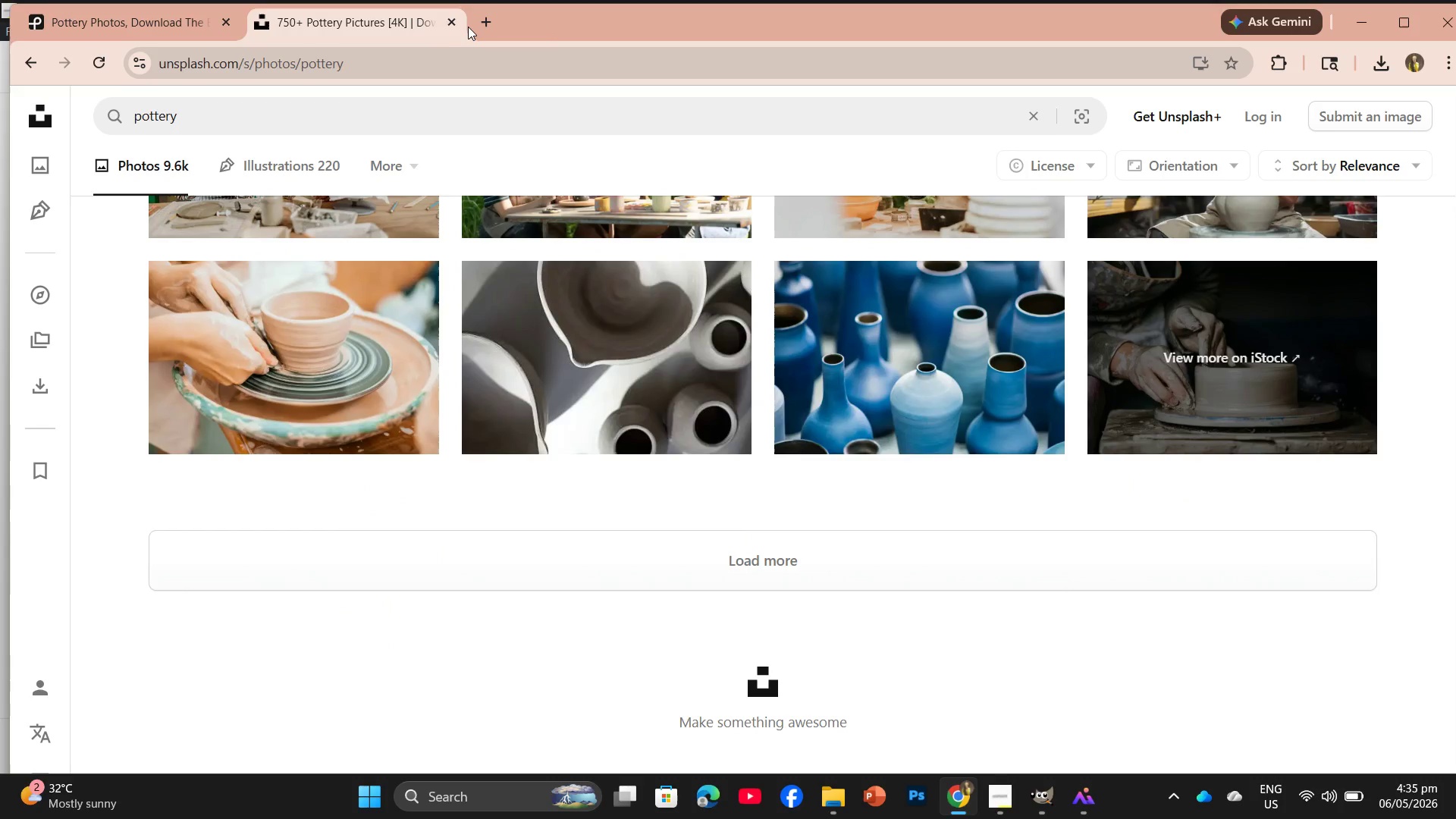 
left_click([478, 27])
 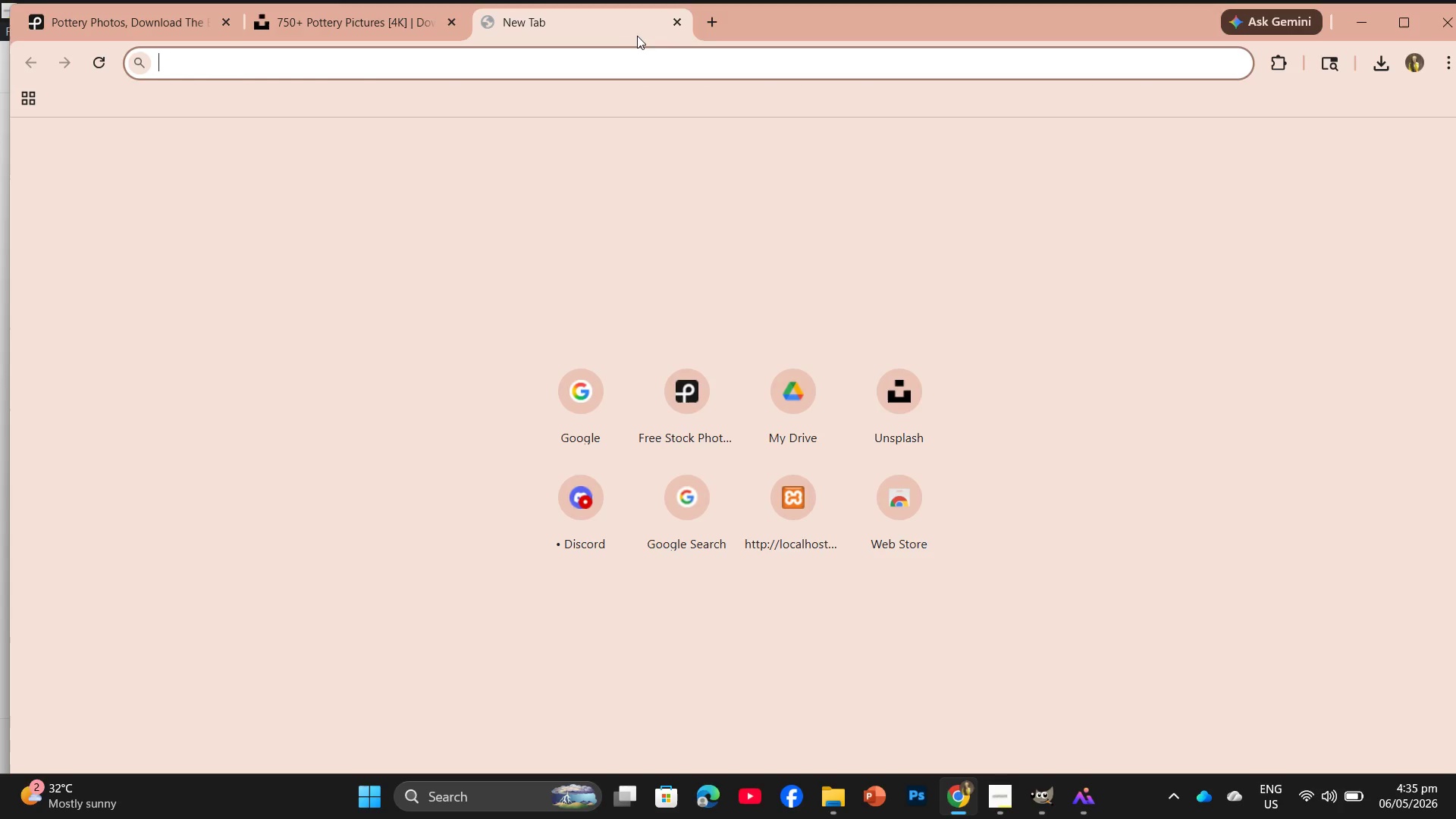 
left_click([677, 22])
 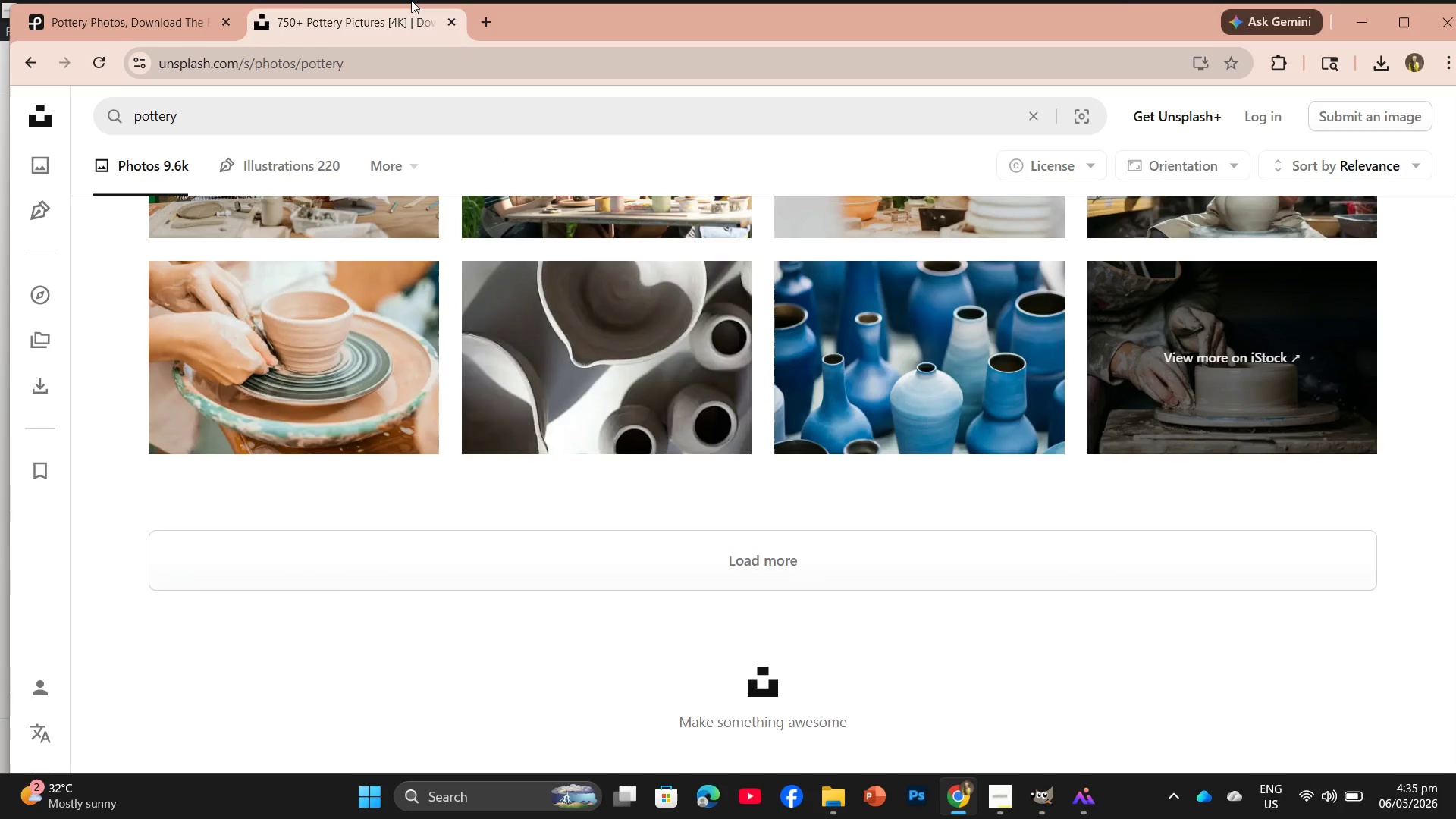 
wait(7.64)
 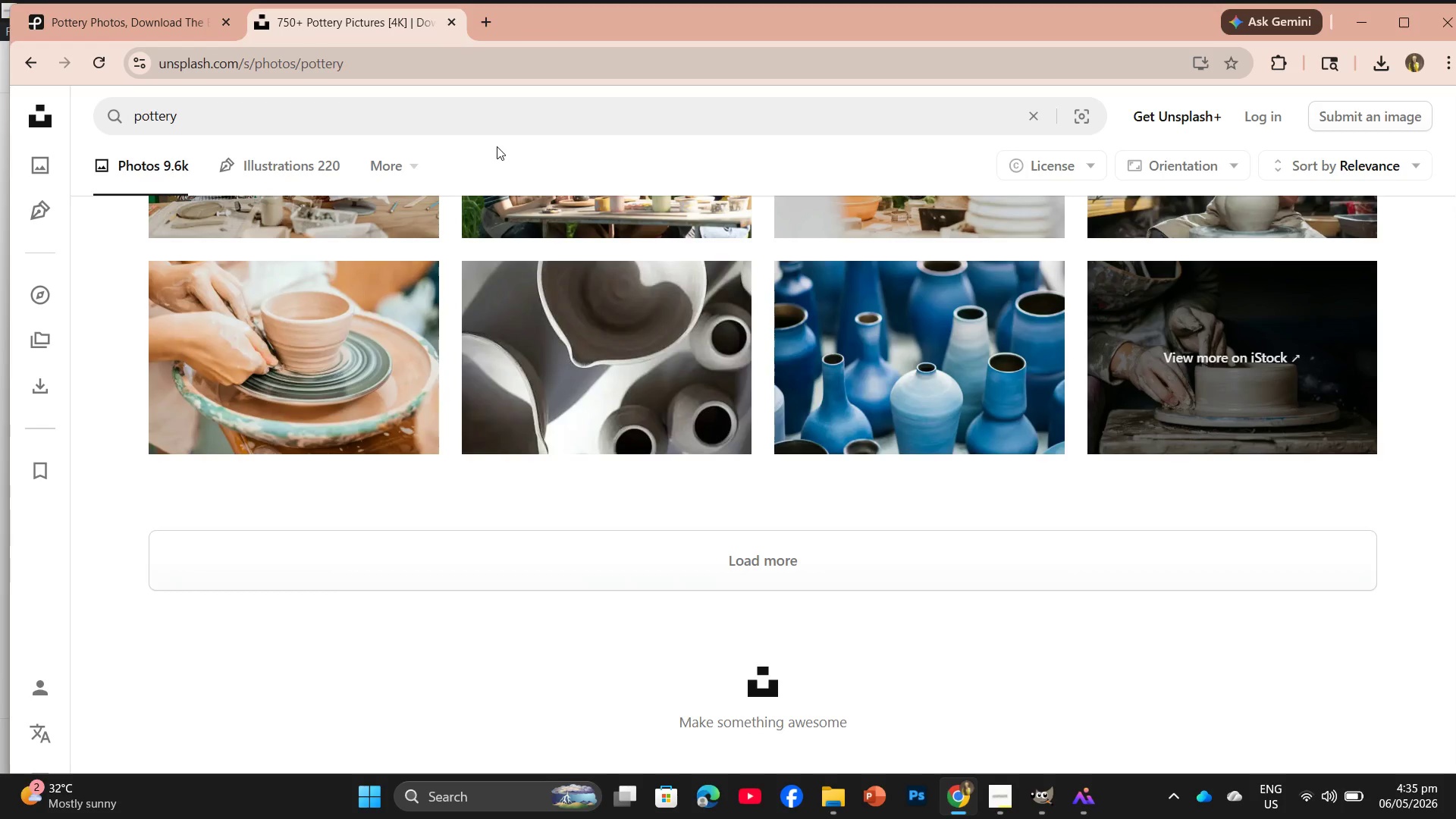 
left_click([71, 17])
 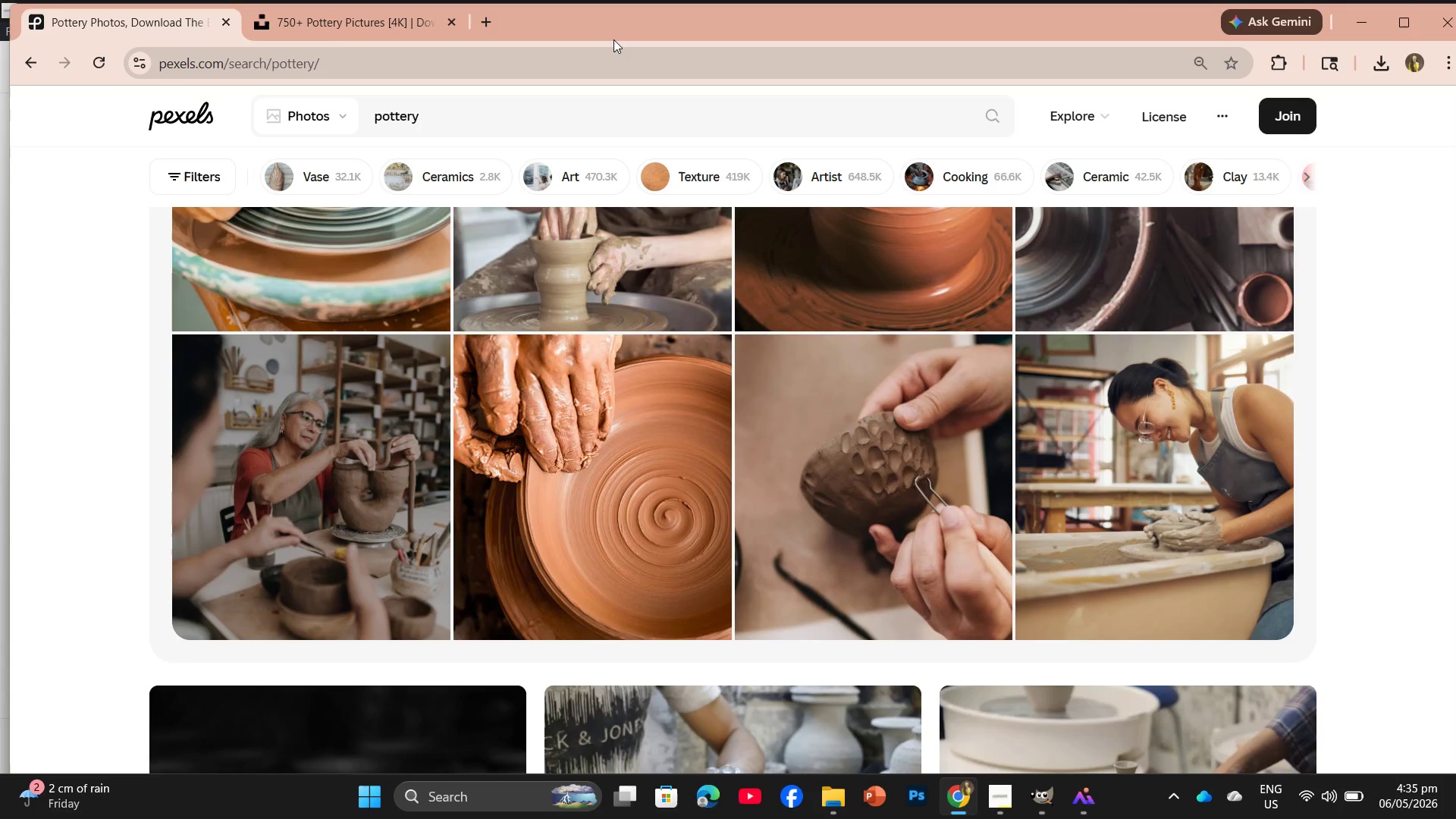 
wait(36.02)
 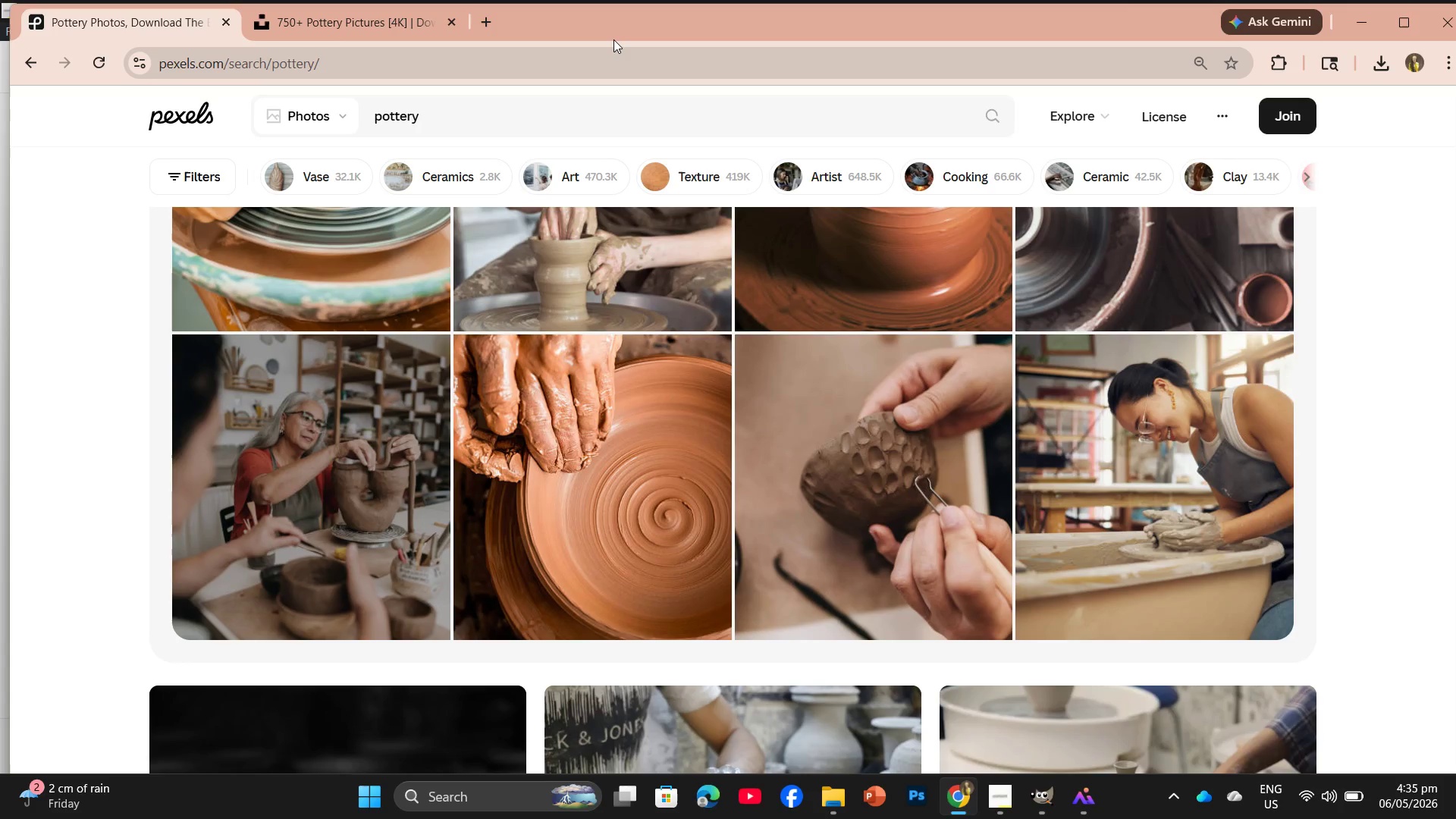 
scroll: coordinate [799, 462], scroll_direction: down, amount: 8.0
 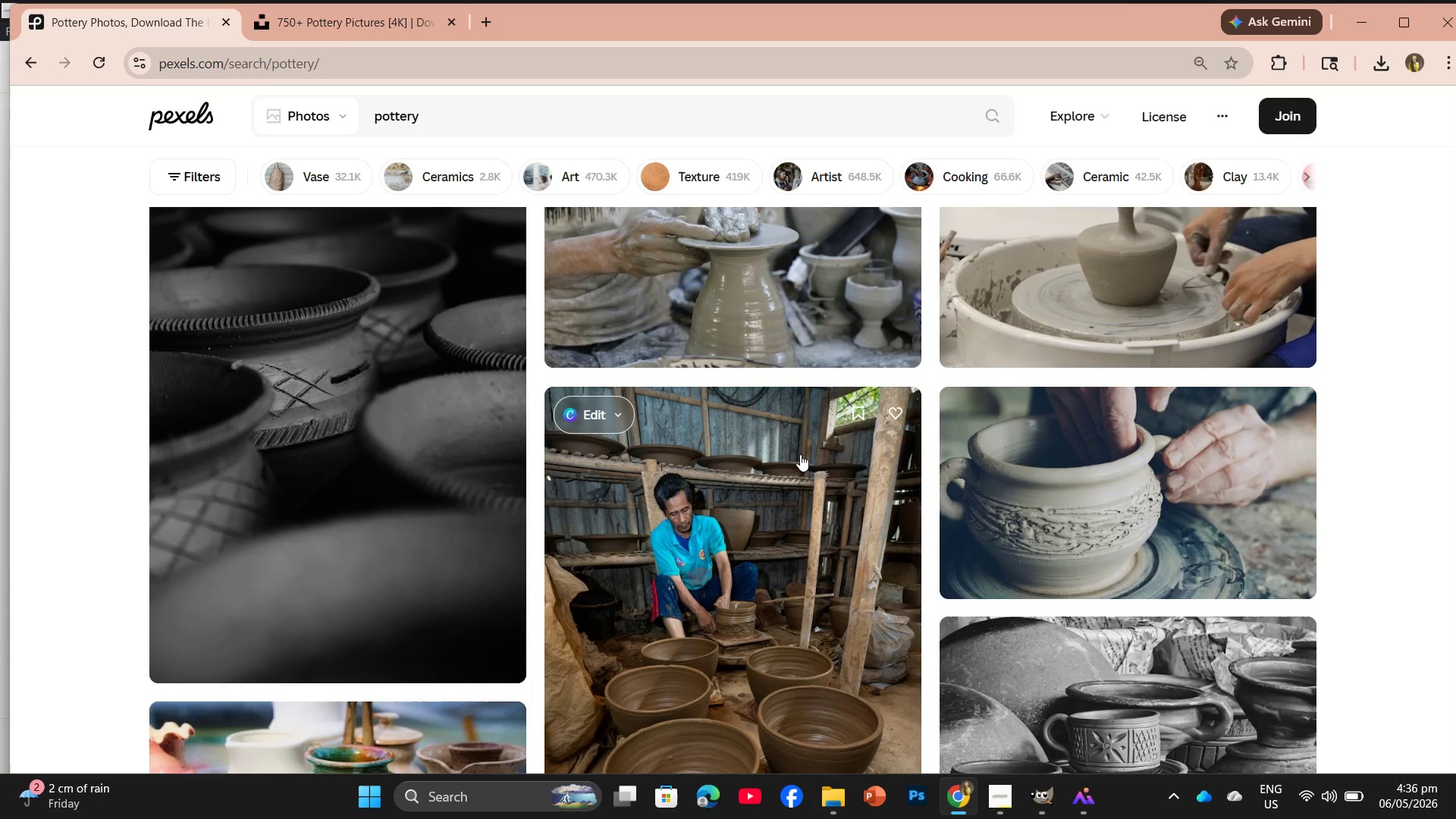 
wait(28.18)
 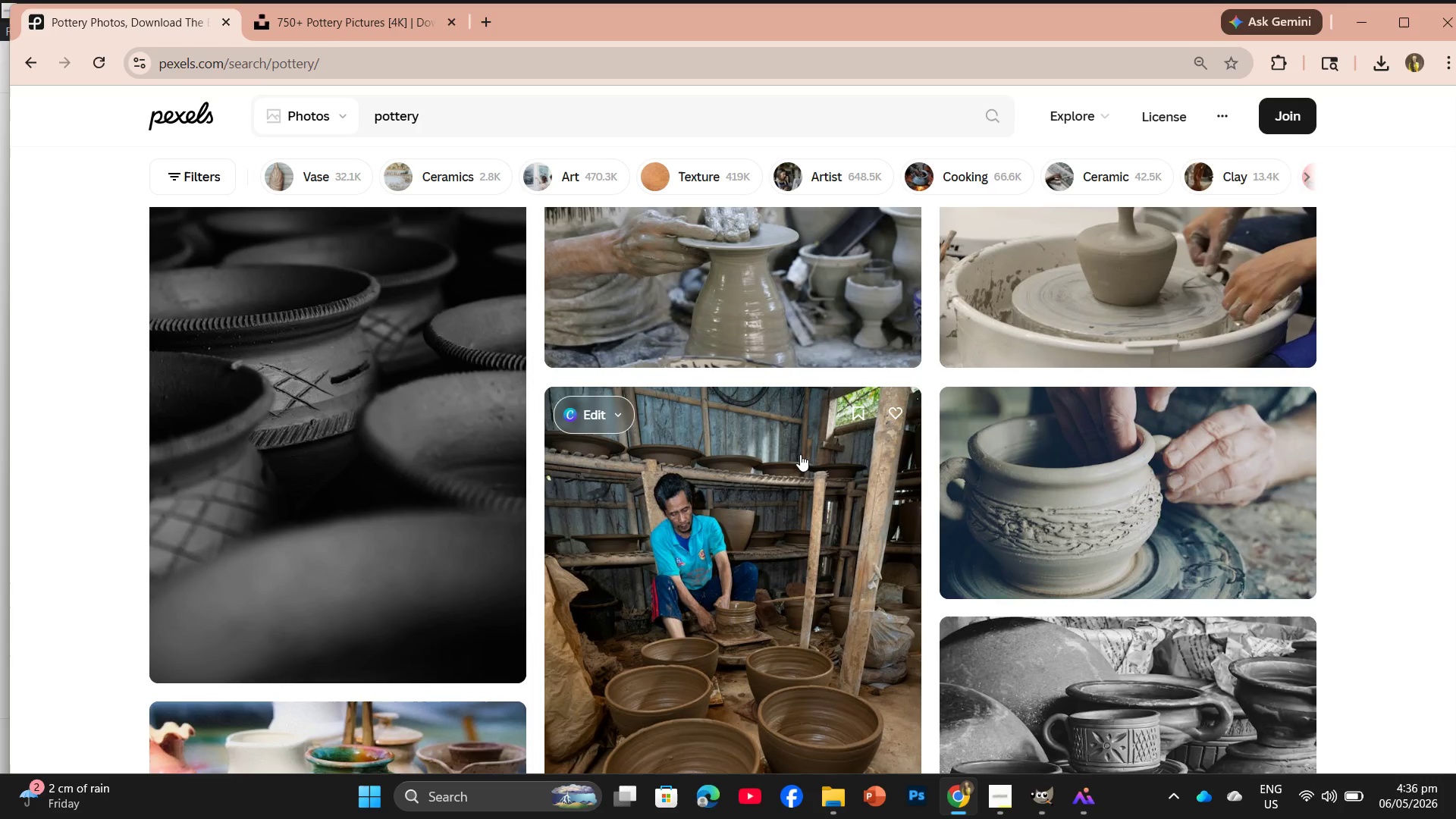 
scroll: coordinate [552, 415], scroll_direction: down, amount: 14.0
 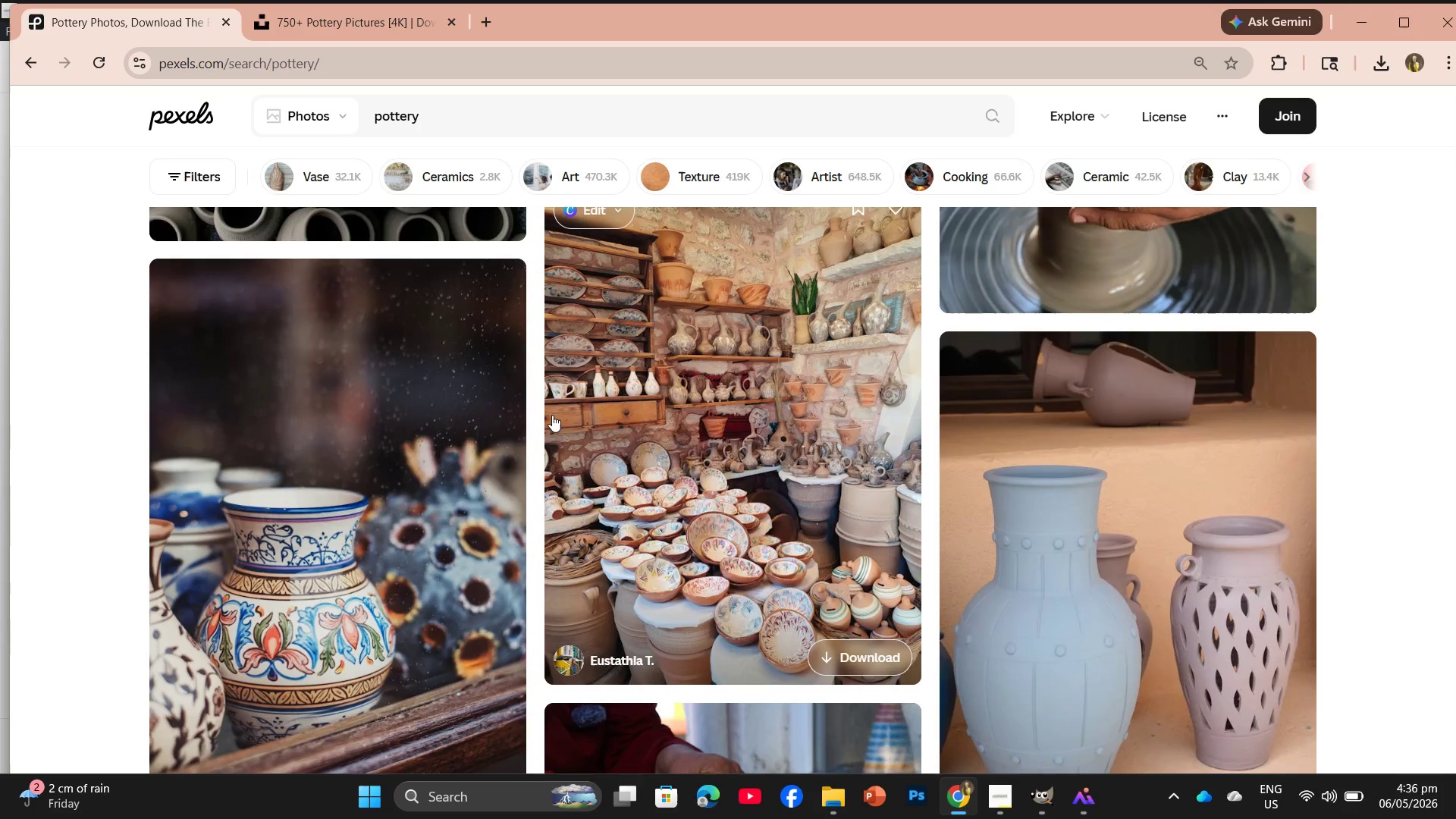 
wait(36.59)
 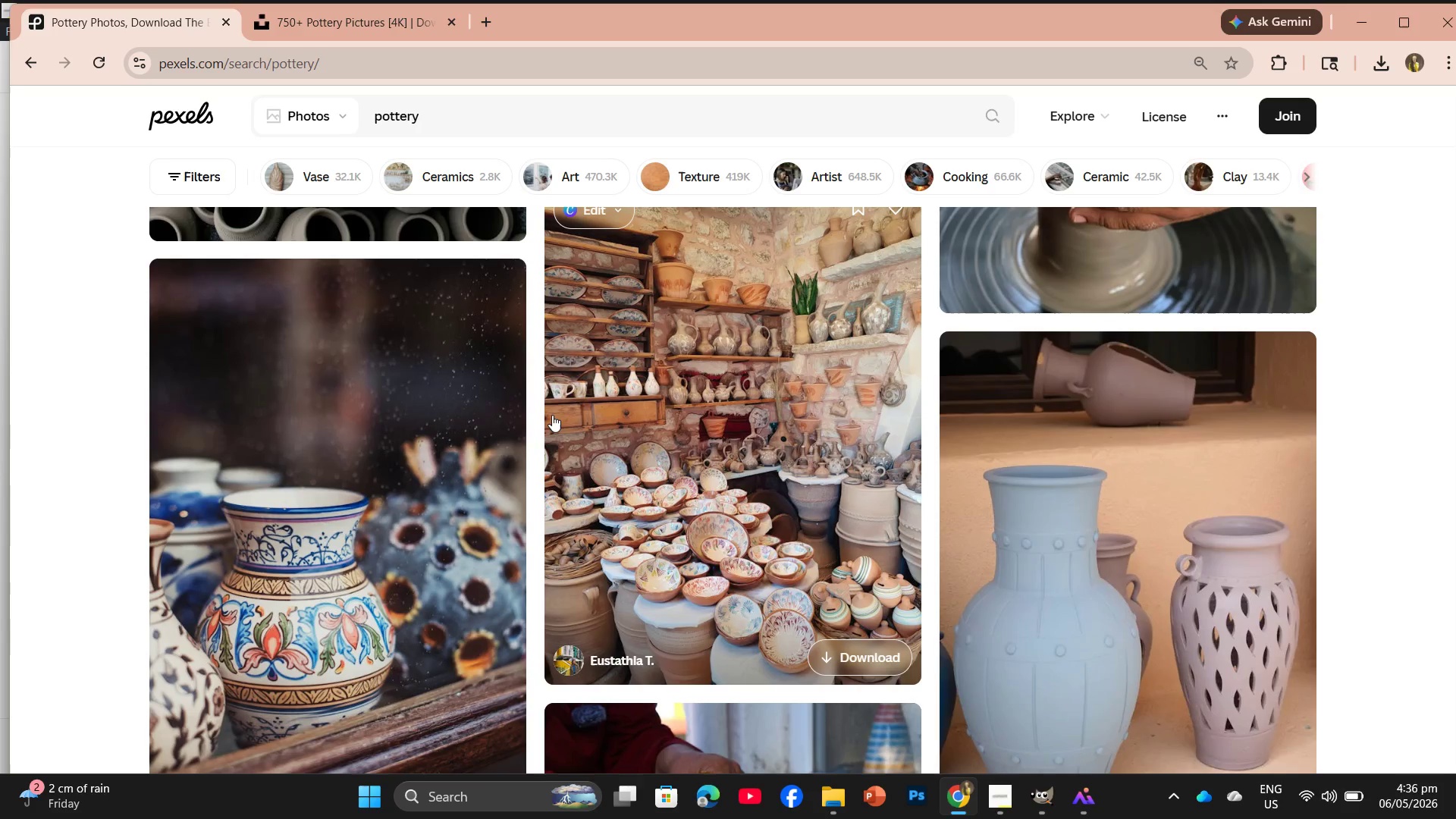 
scroll: coordinate [733, 190], scroll_direction: down, amount: 5.0
 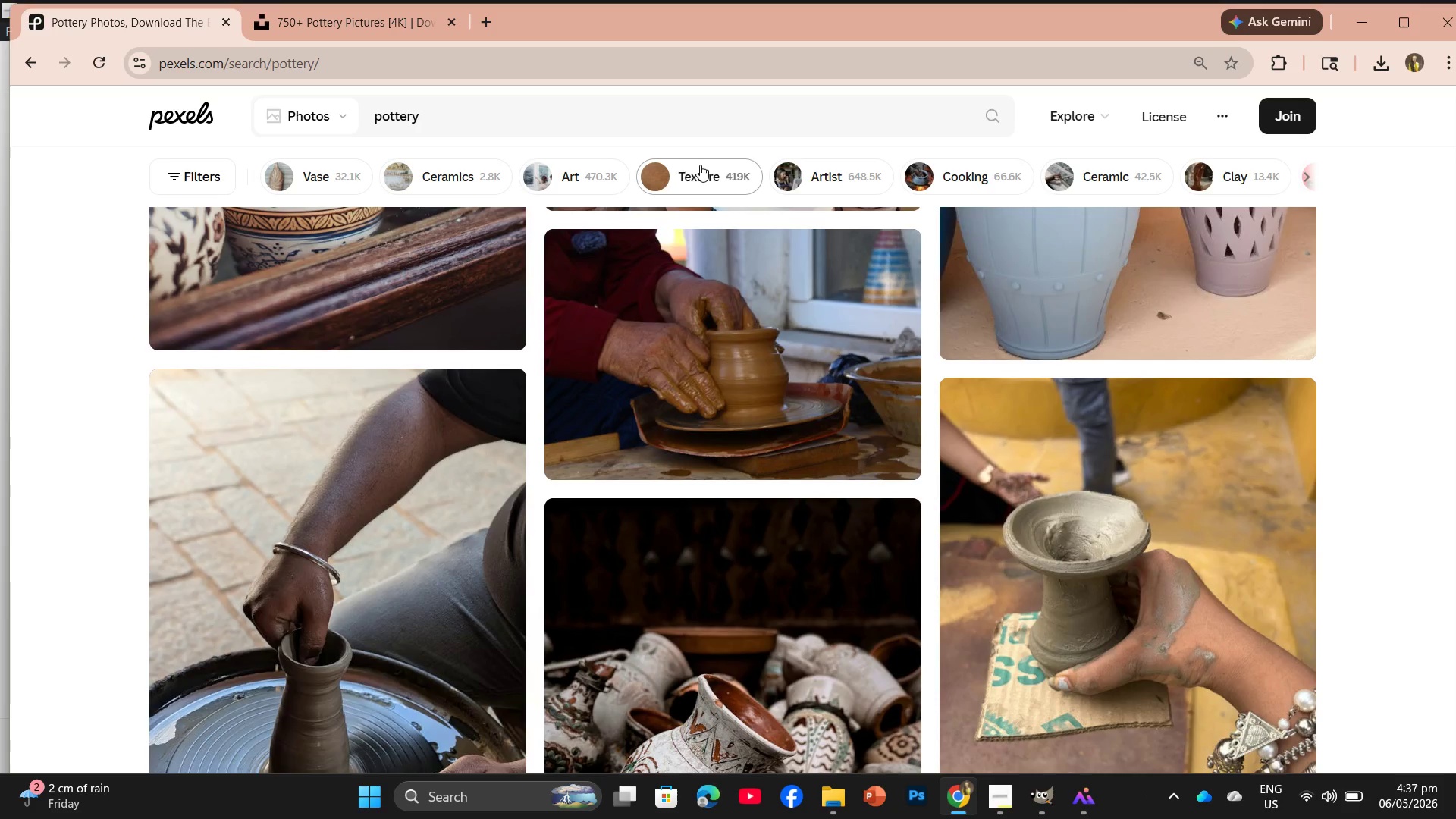 
wait(17.0)
 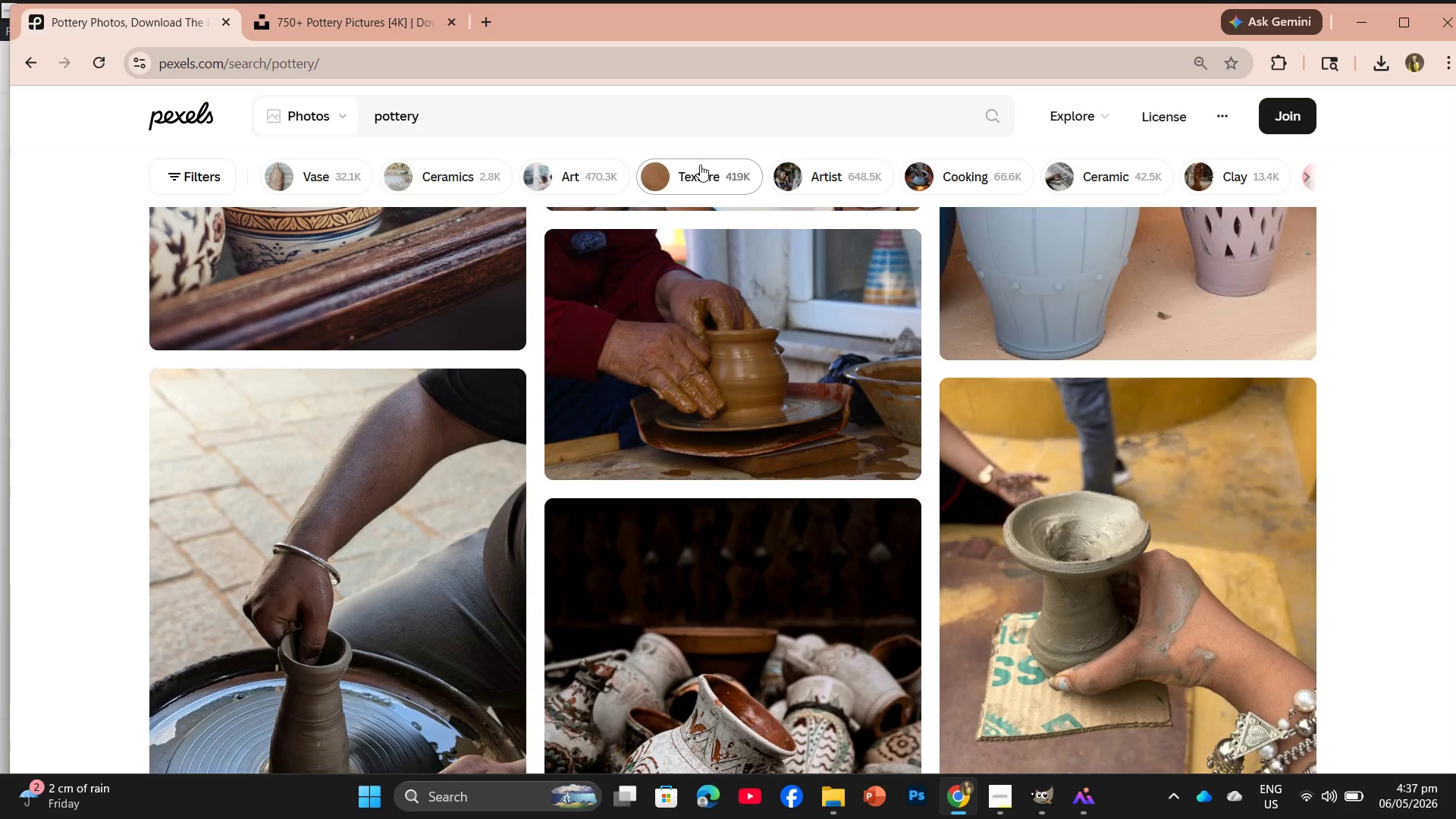 
left_click([344, 24])